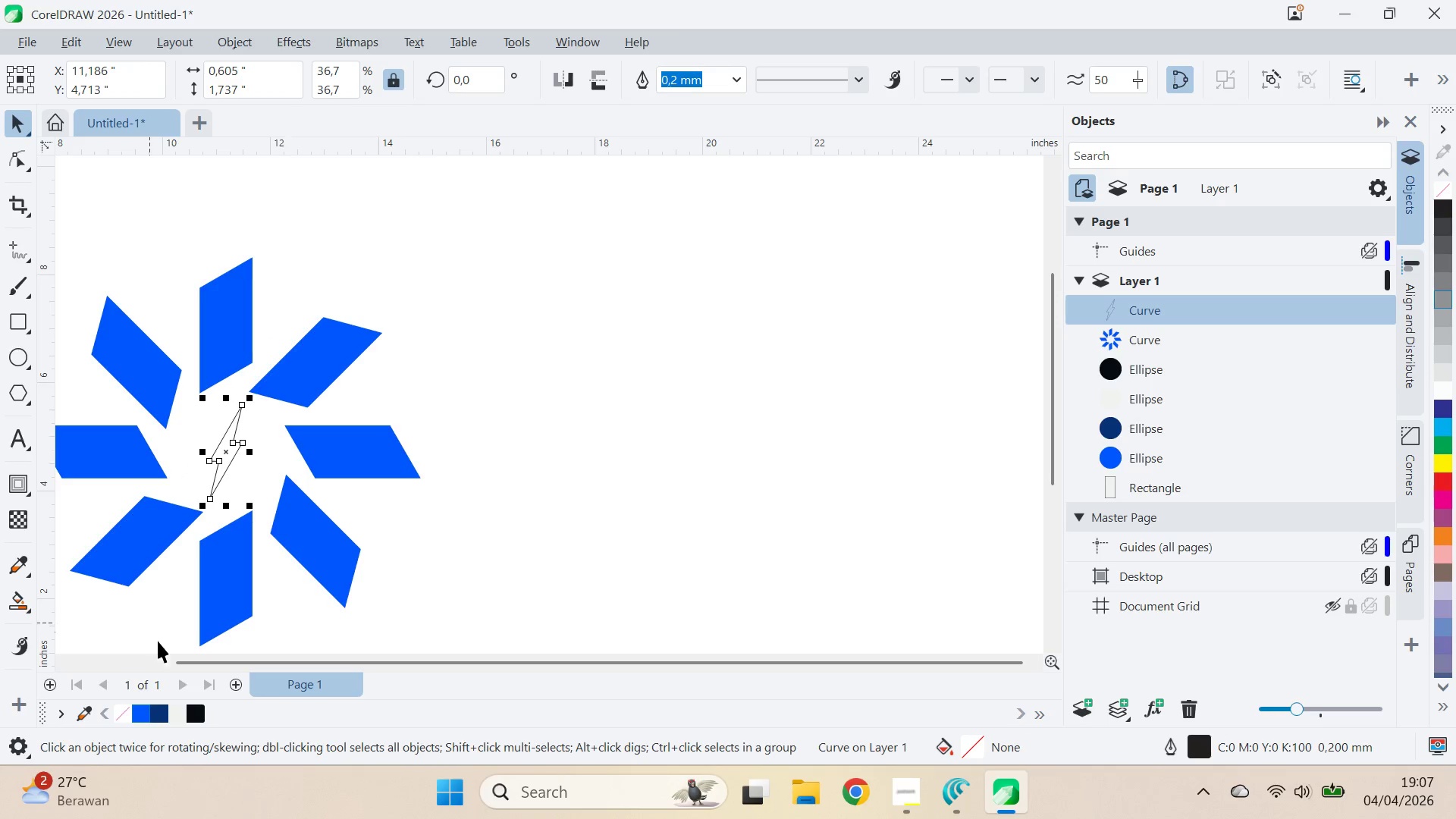 
hold_key(key=ShiftLeft, duration=1.51)
 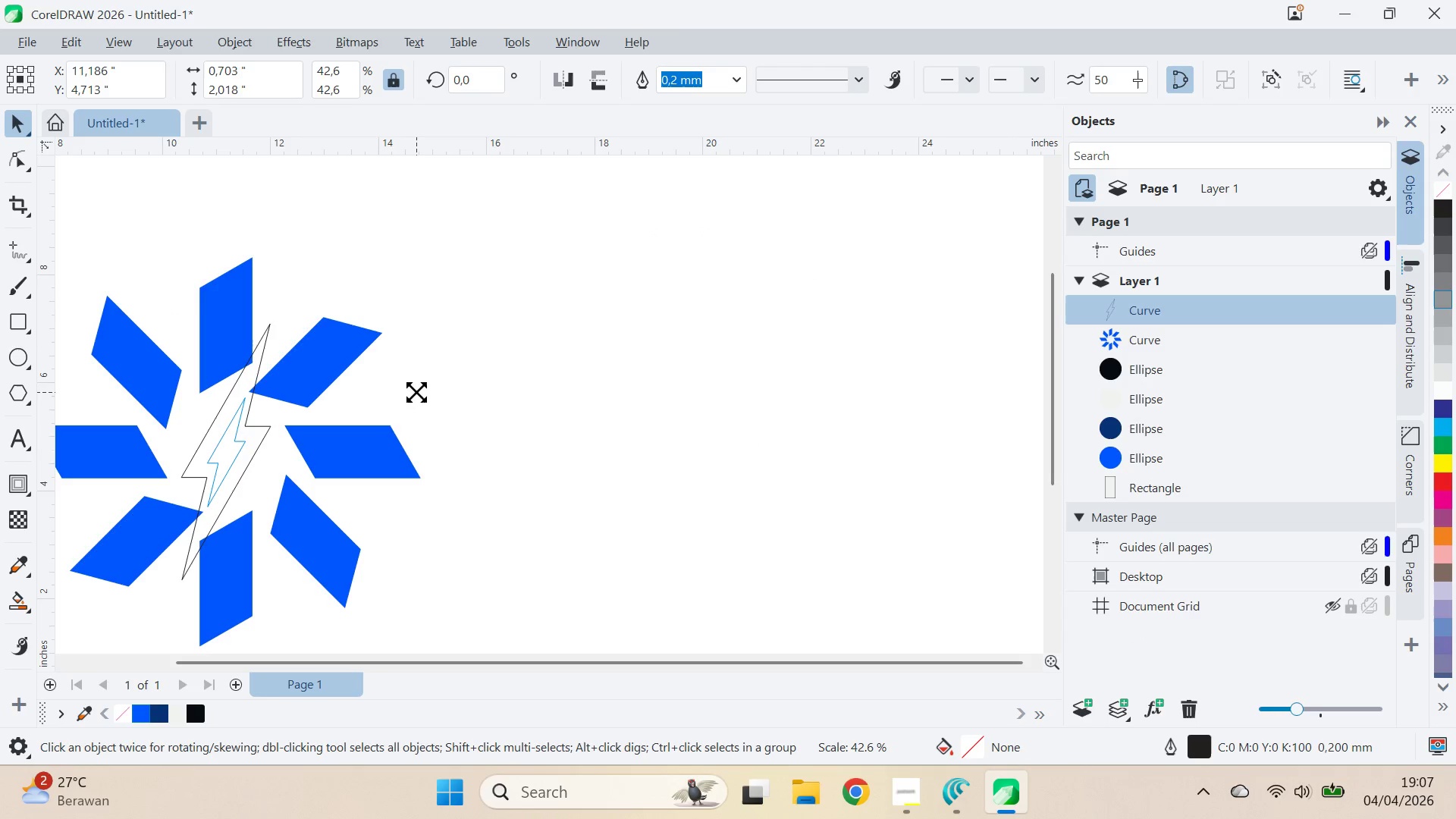 
hold_key(key=ShiftLeft, duration=1.52)
 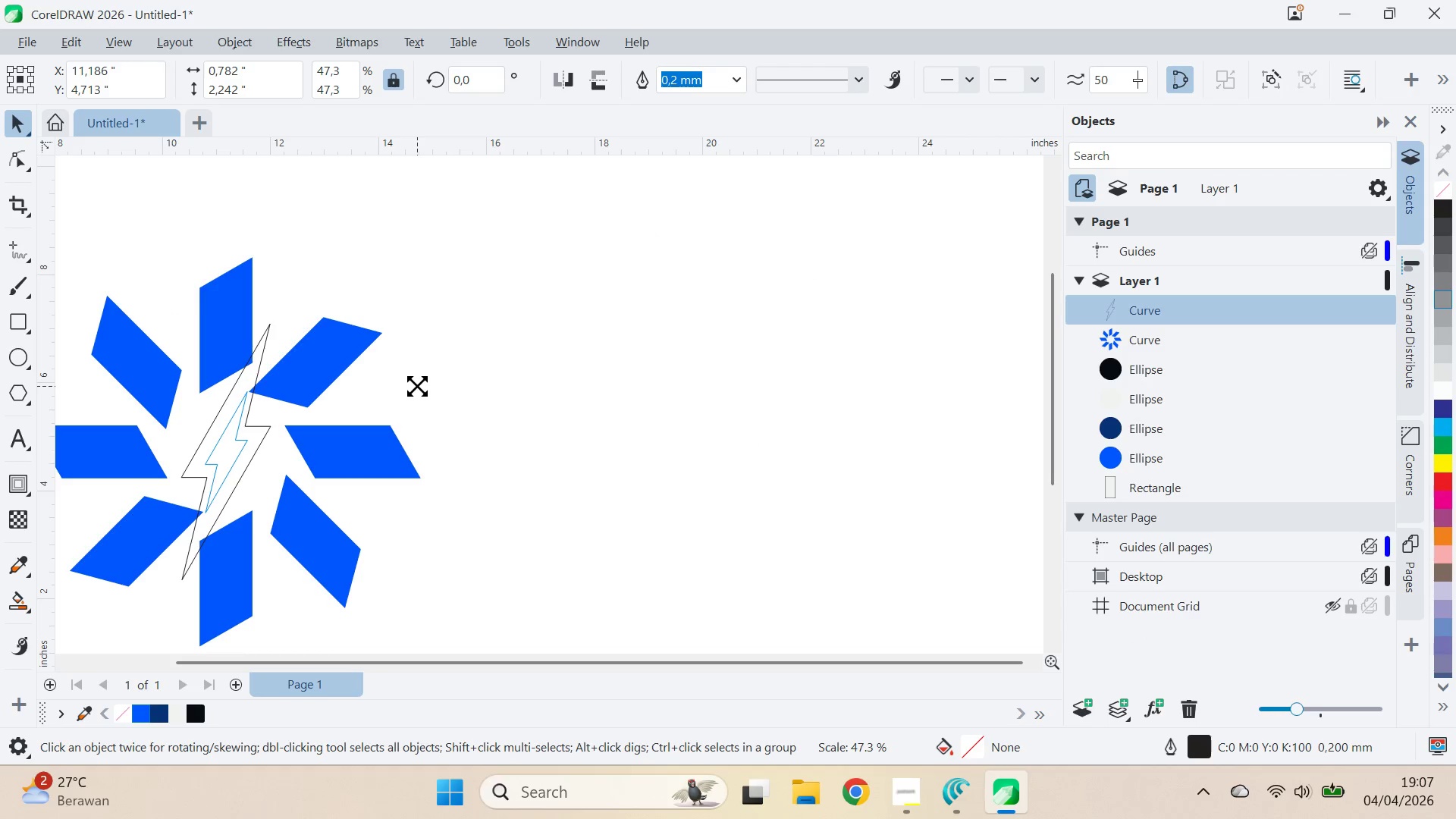 
hold_key(key=ShiftLeft, duration=1.45)
 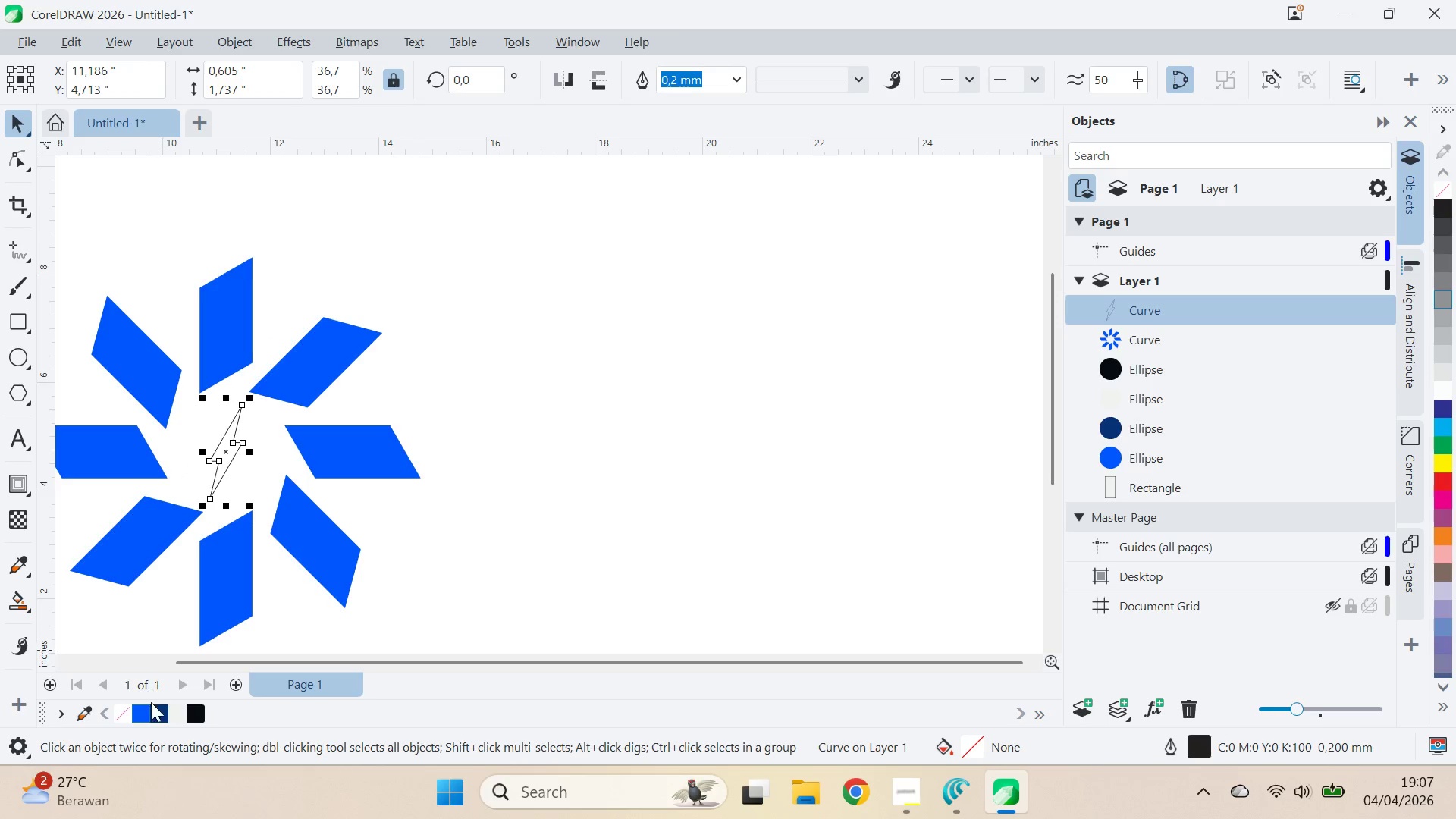 
left_click([140, 715])
 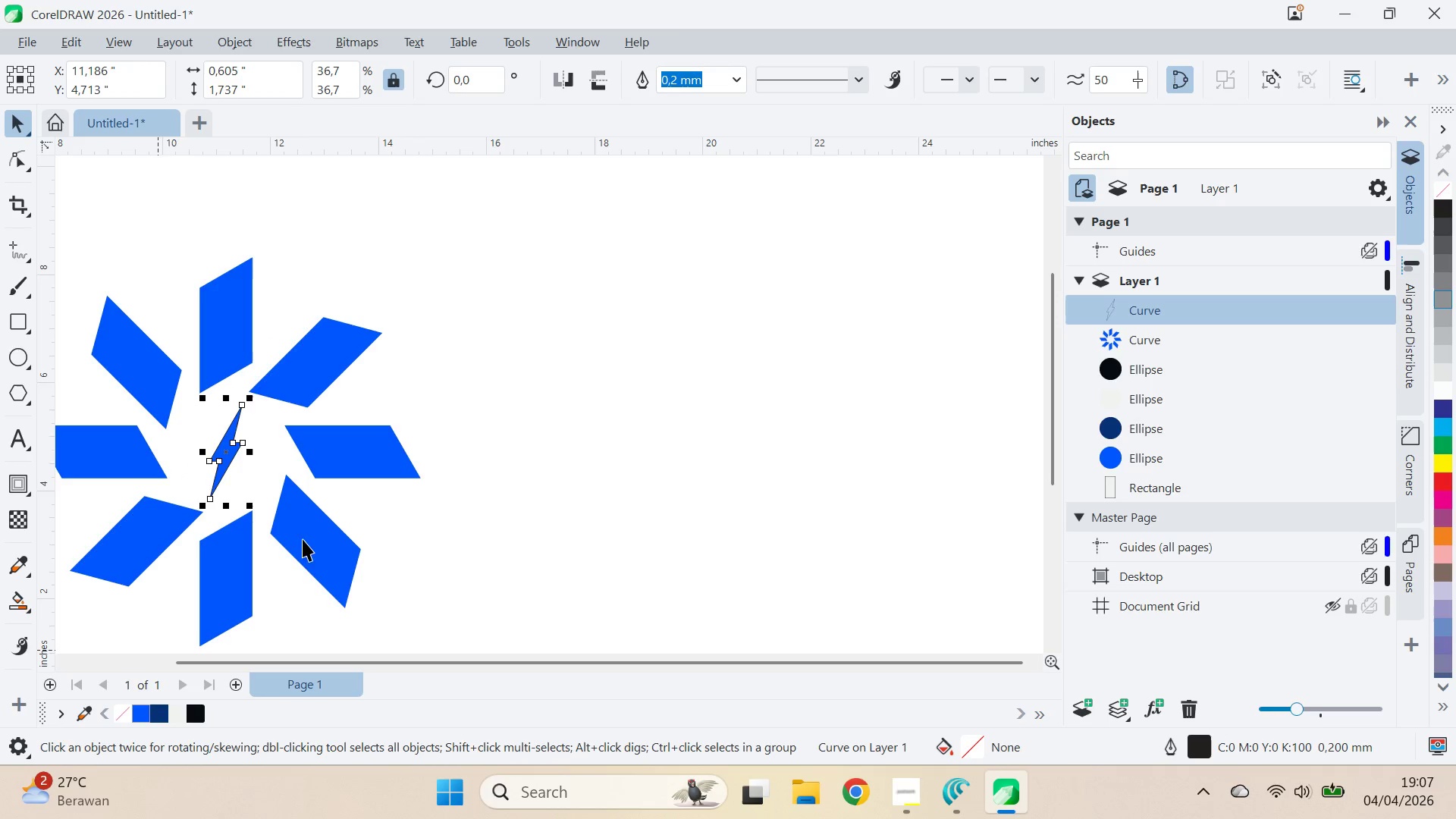 
hold_key(key=ShiftLeft, duration=0.33)
 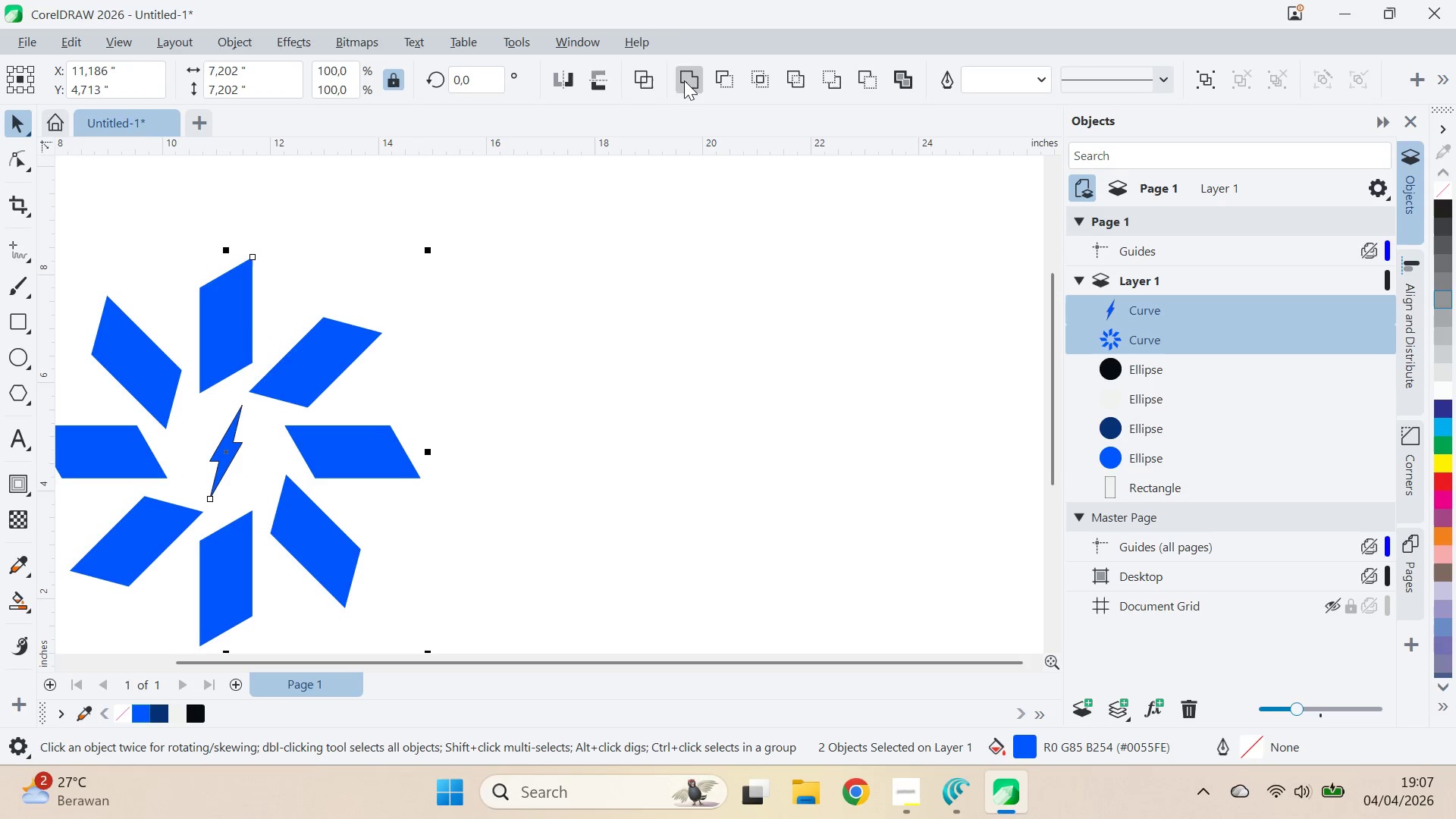 
left_click_drag(start_coordinate=[664, 416], to_coordinate=[663, 420])
 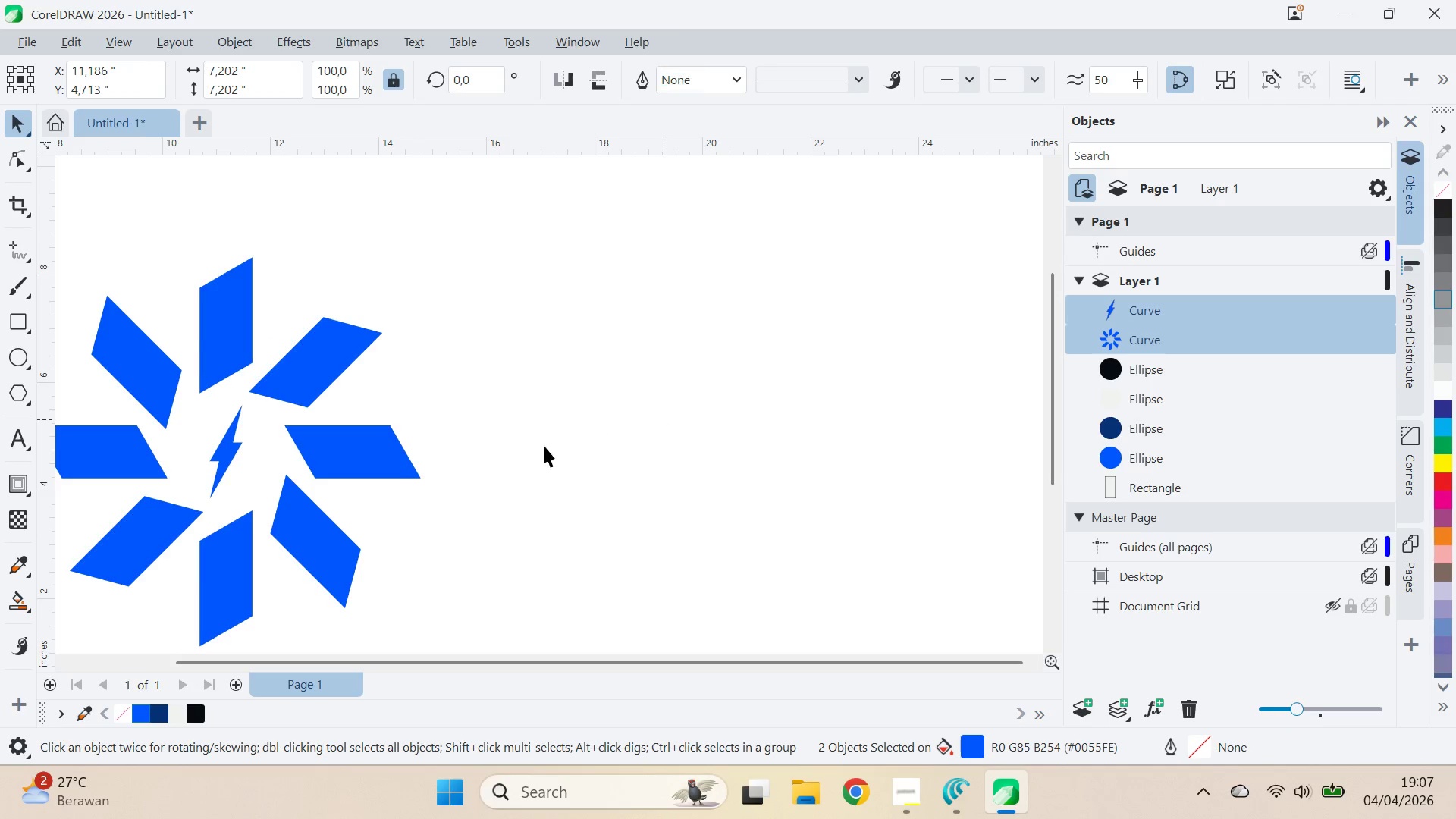 
scroll: coordinate [544, 444], scroll_direction: down, amount: 9.0
 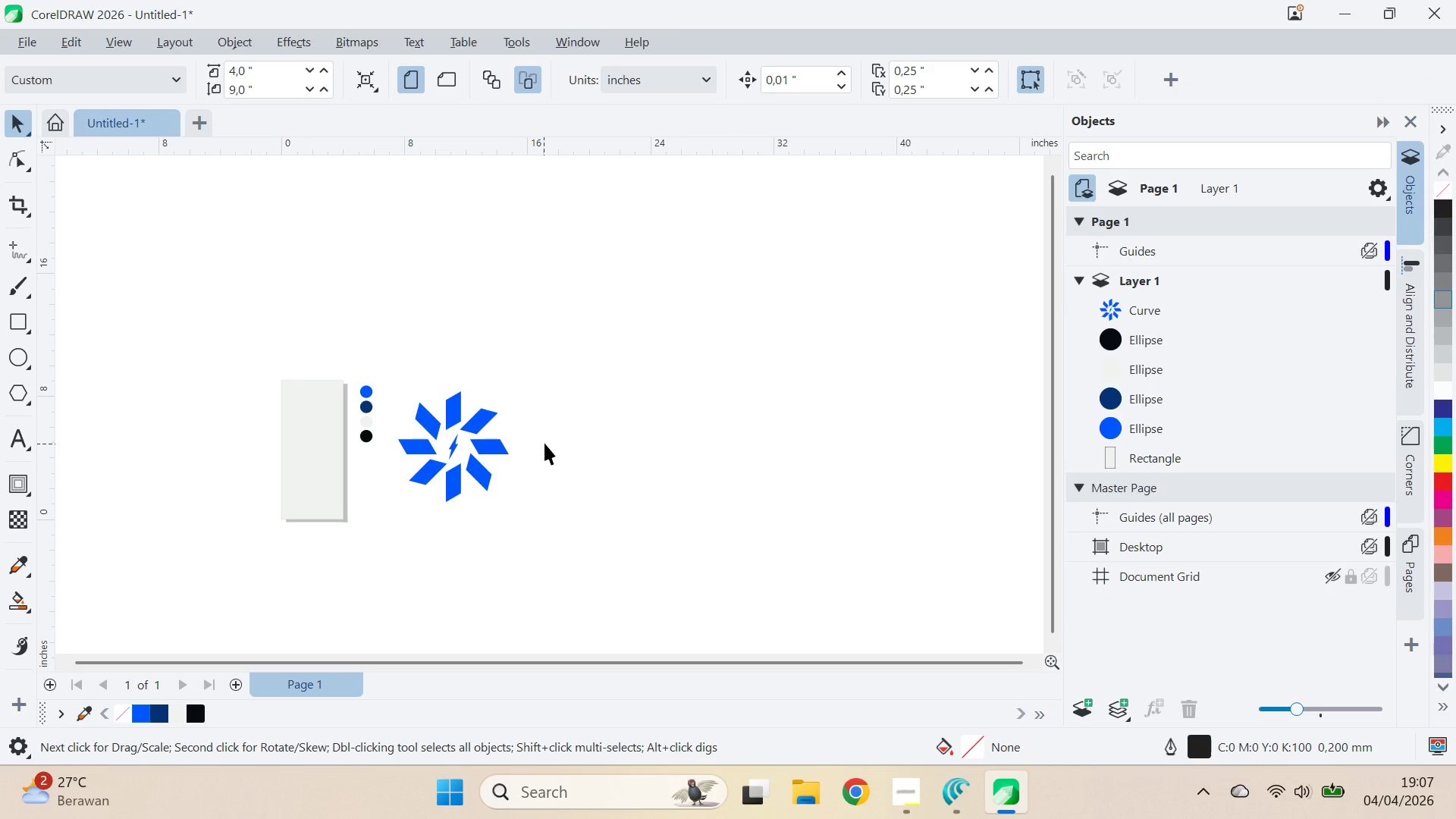 
key(Alt+AltLeft)
 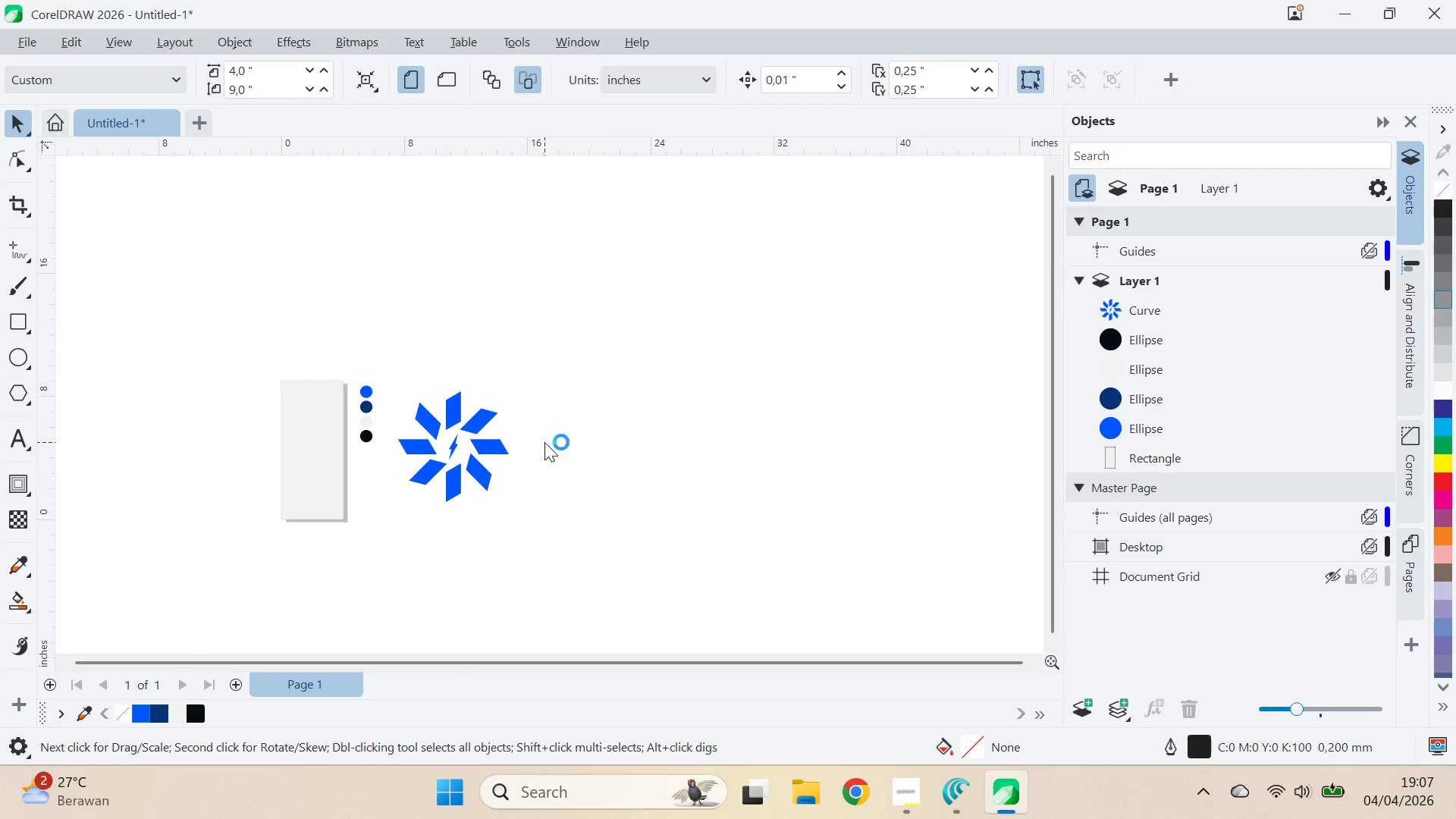 
key(Alt+Tab)
 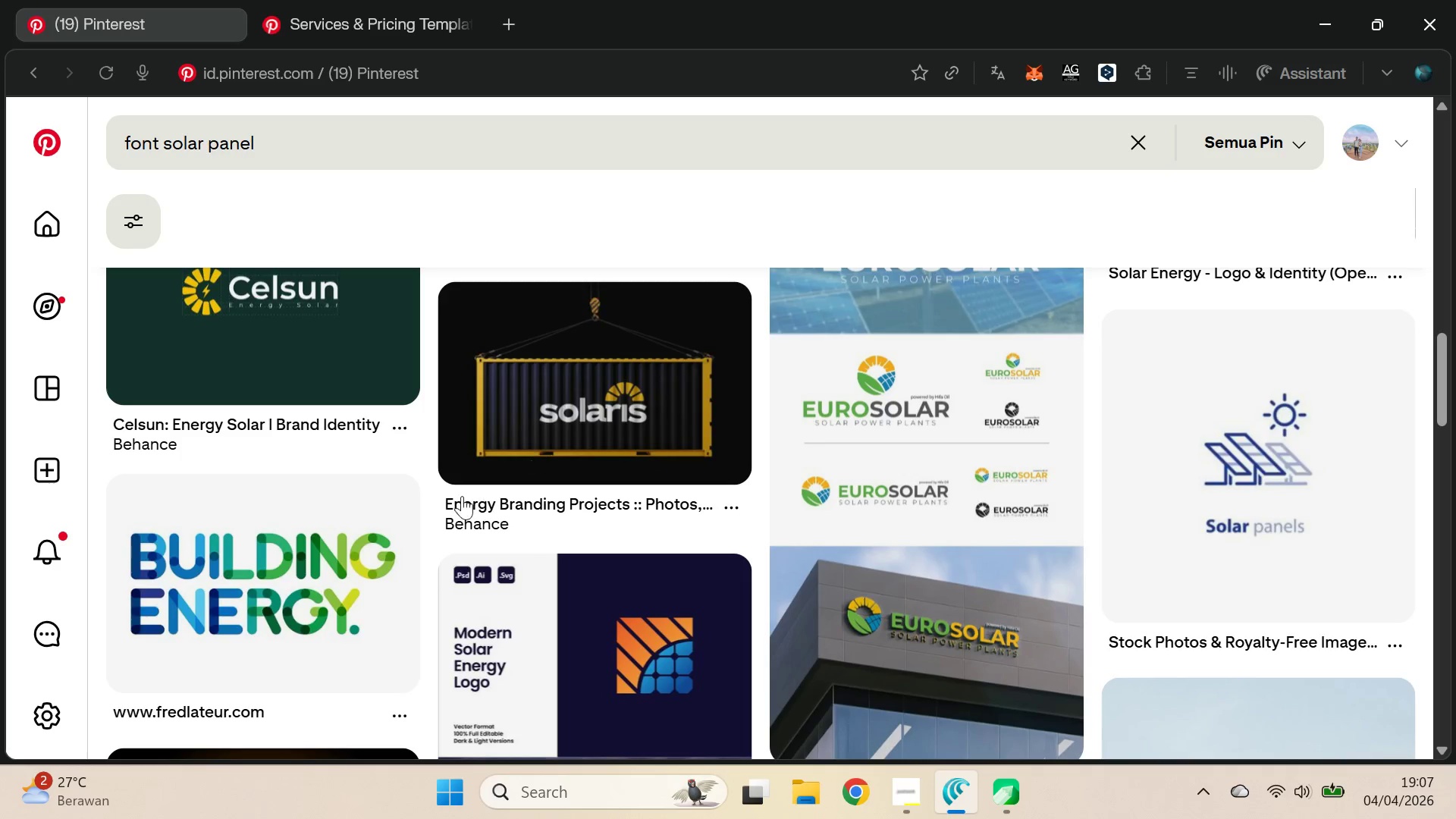 
key(Alt+AltLeft)
 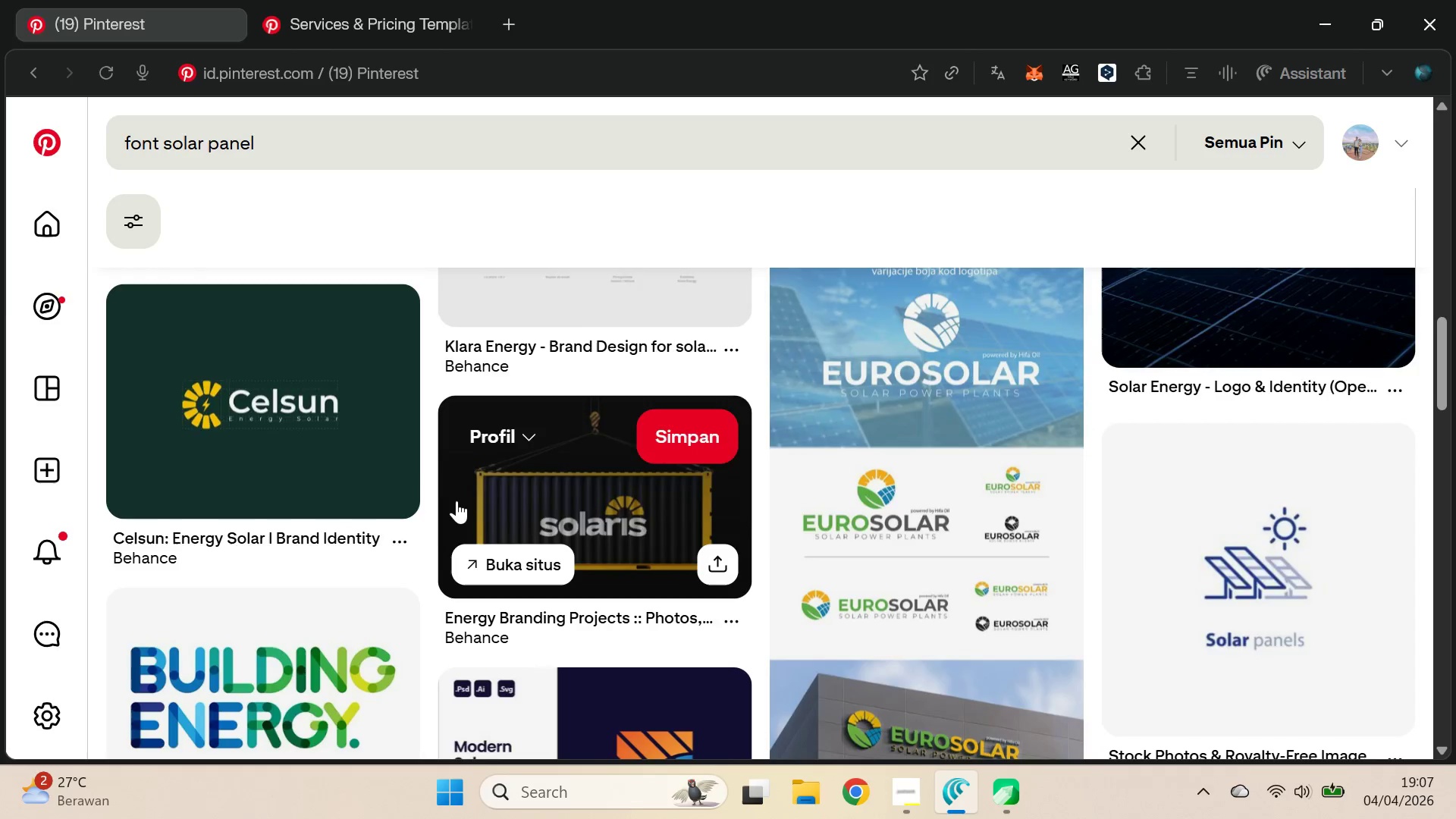 
key(Alt+Tab)
 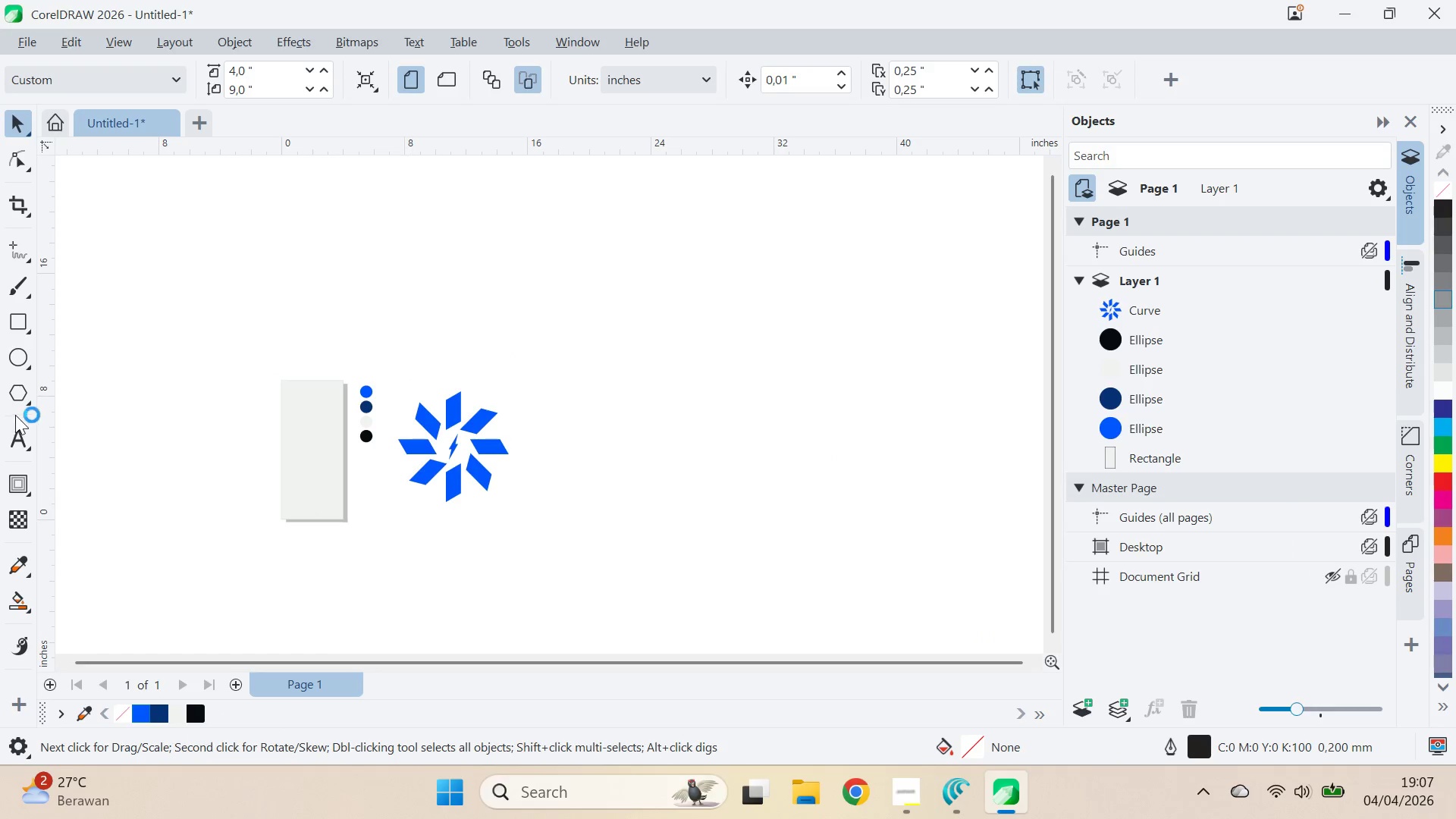 
scroll: coordinate [457, 500], scroll_direction: none, amount: 0.0
 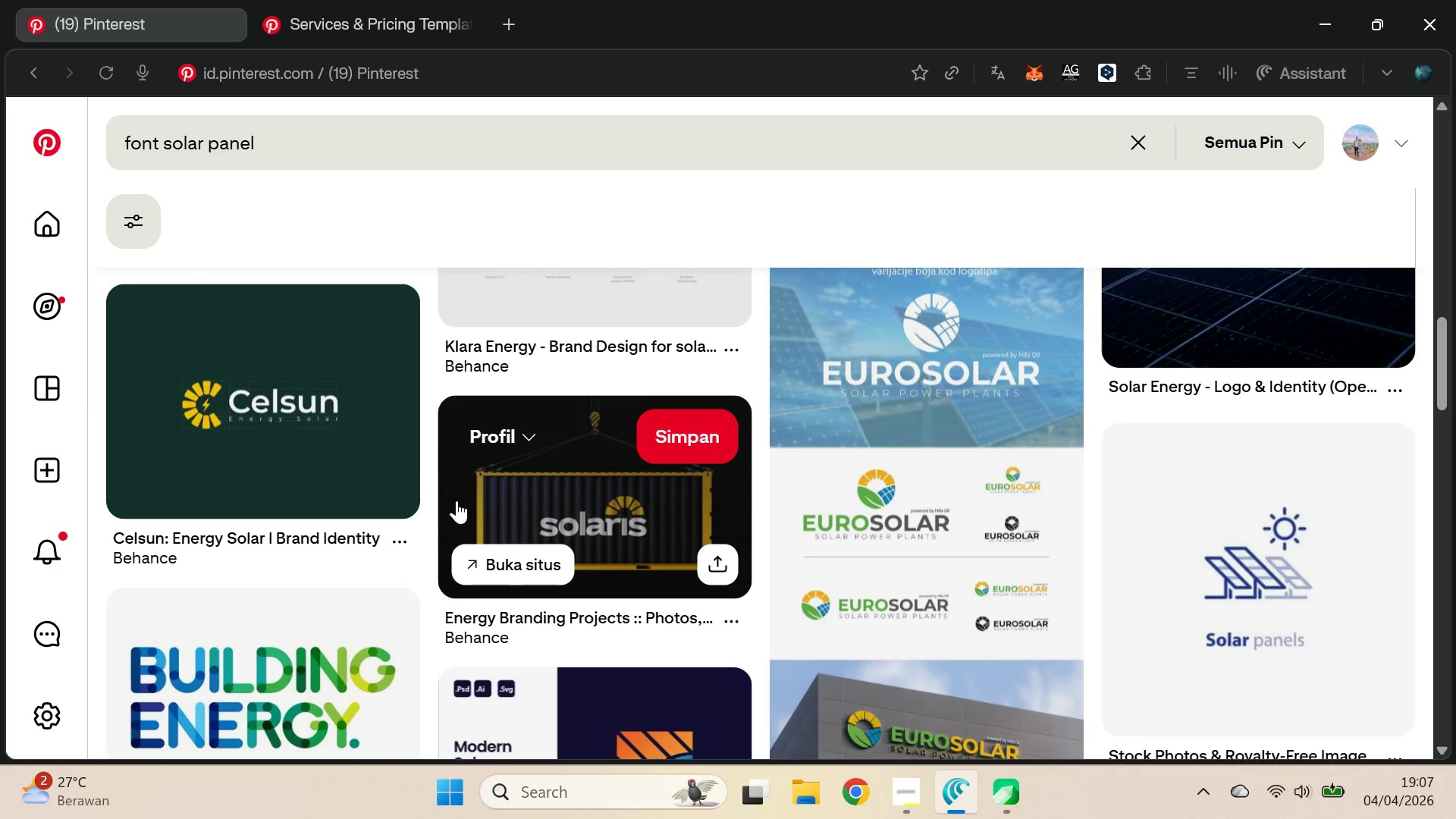 
key(Alt+AltLeft)
 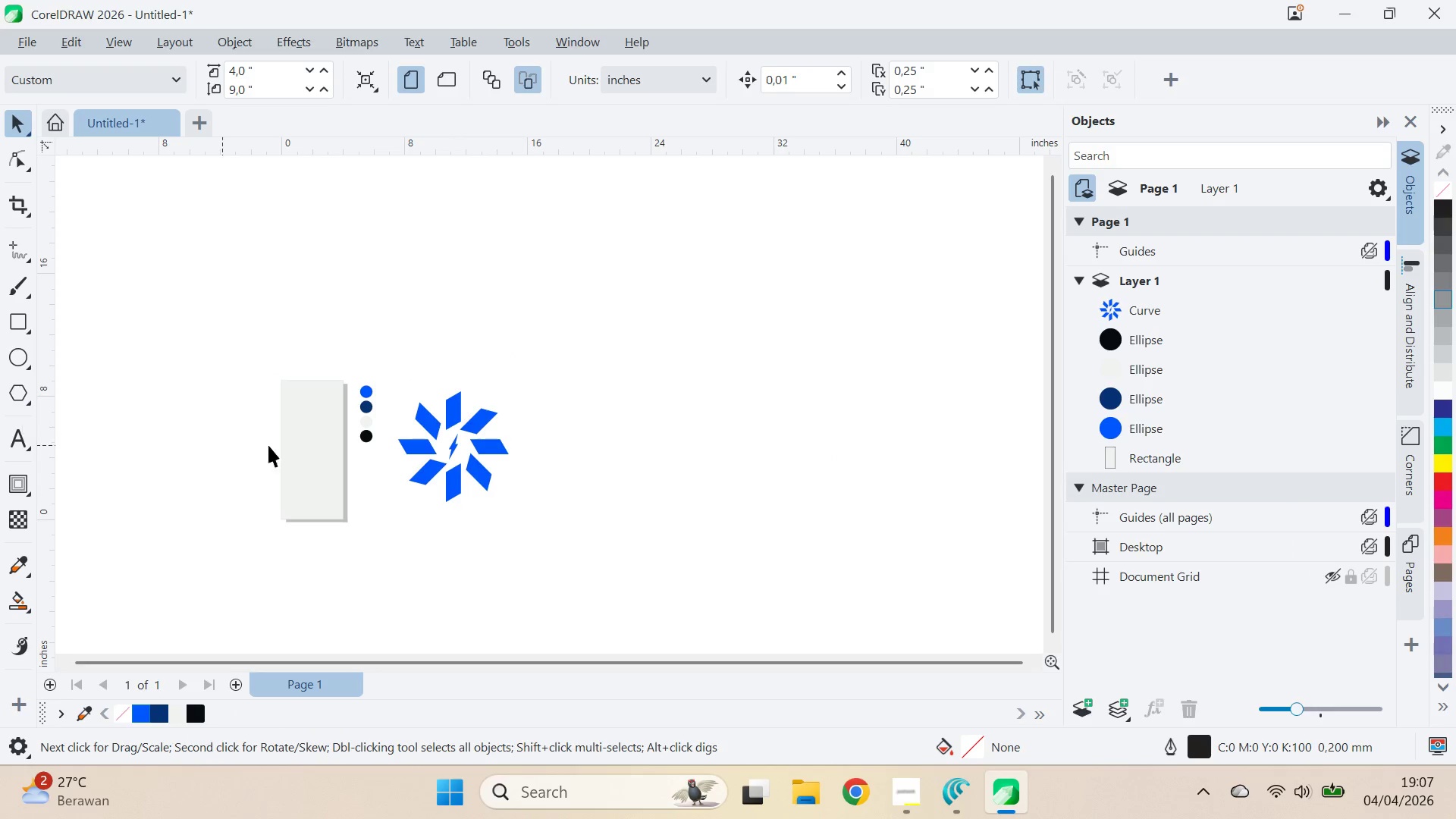 
key(Alt+Tab)
 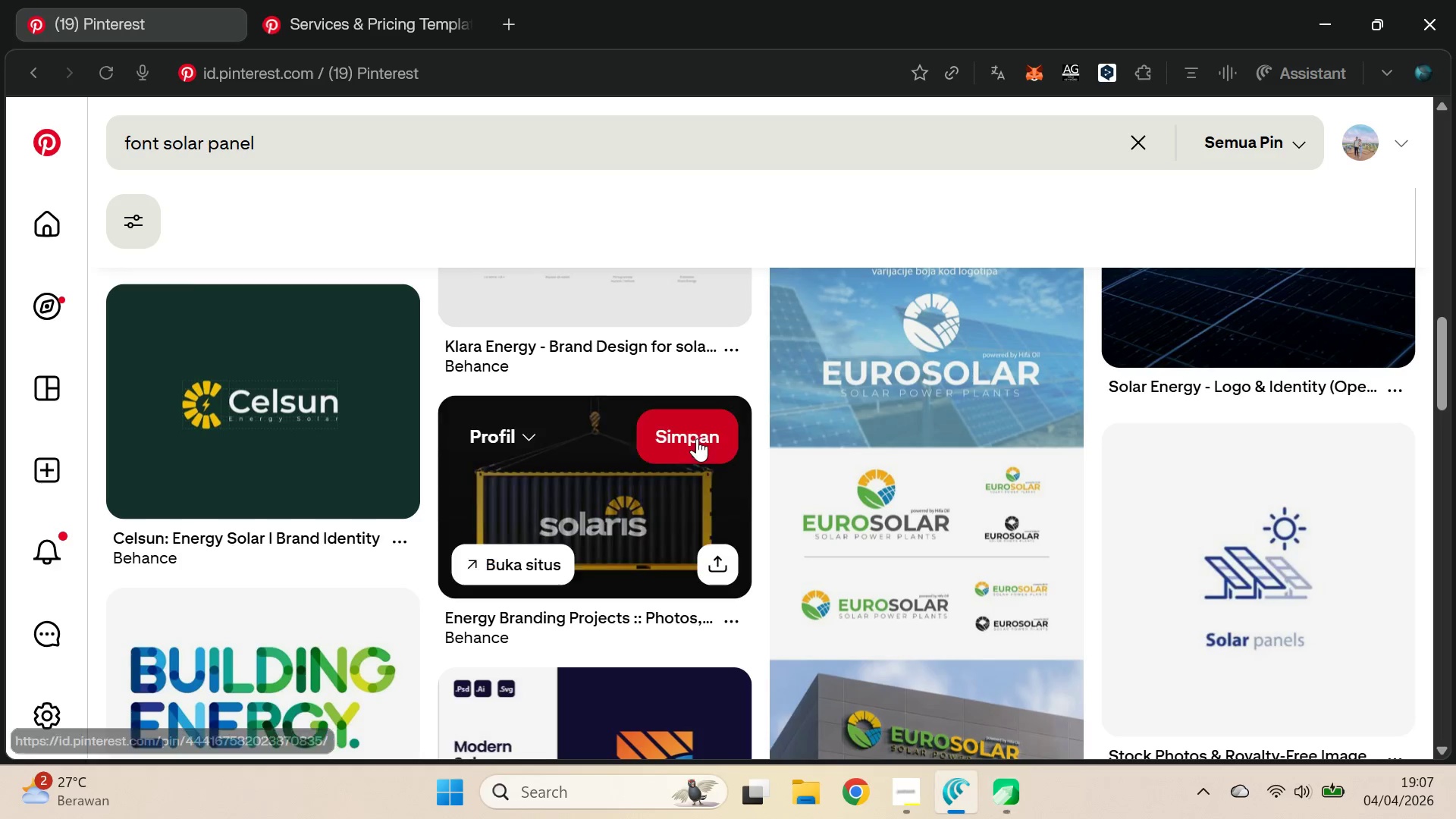 
key(Alt+AltLeft)
 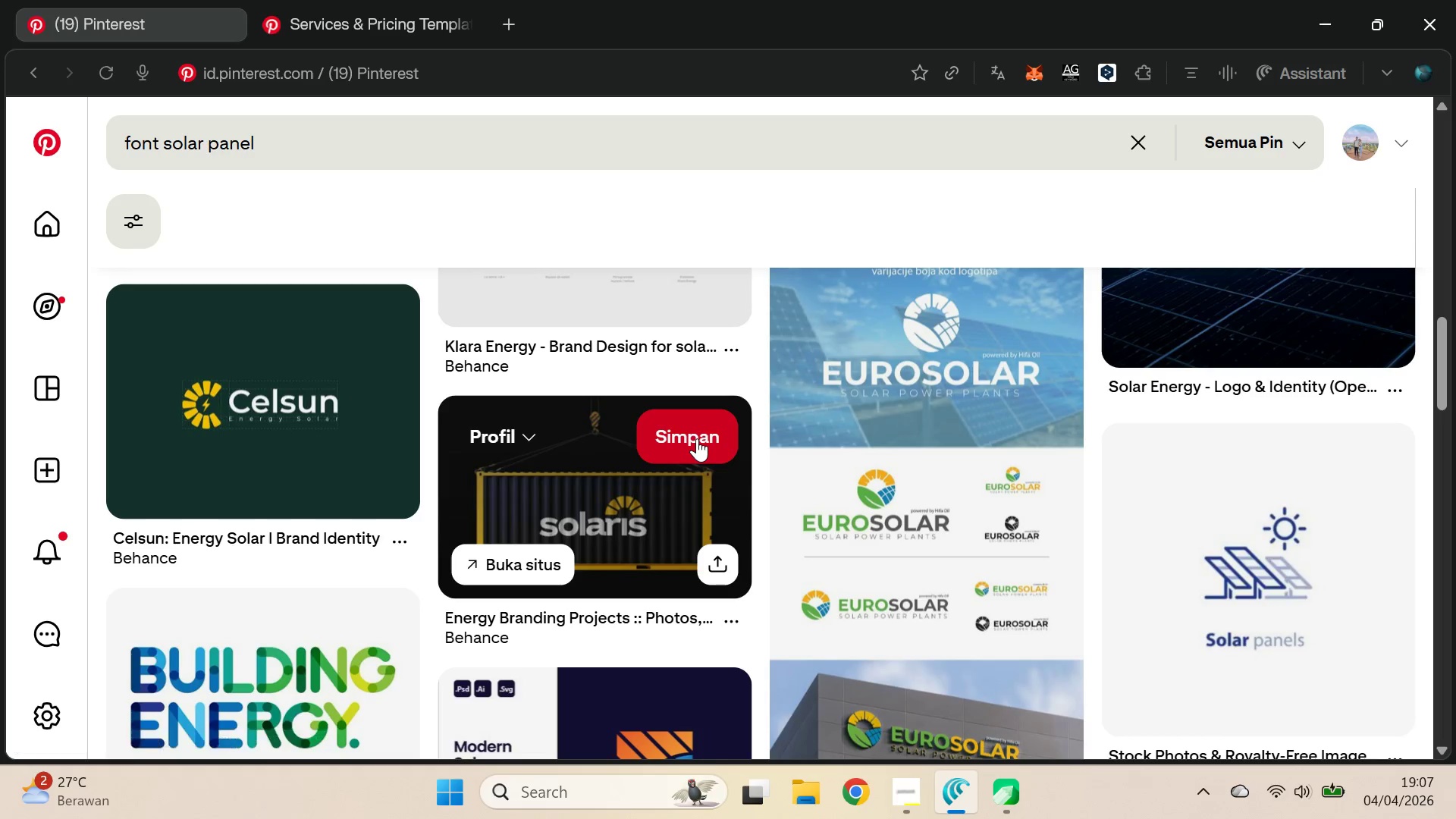 
key(Alt+Tab)
 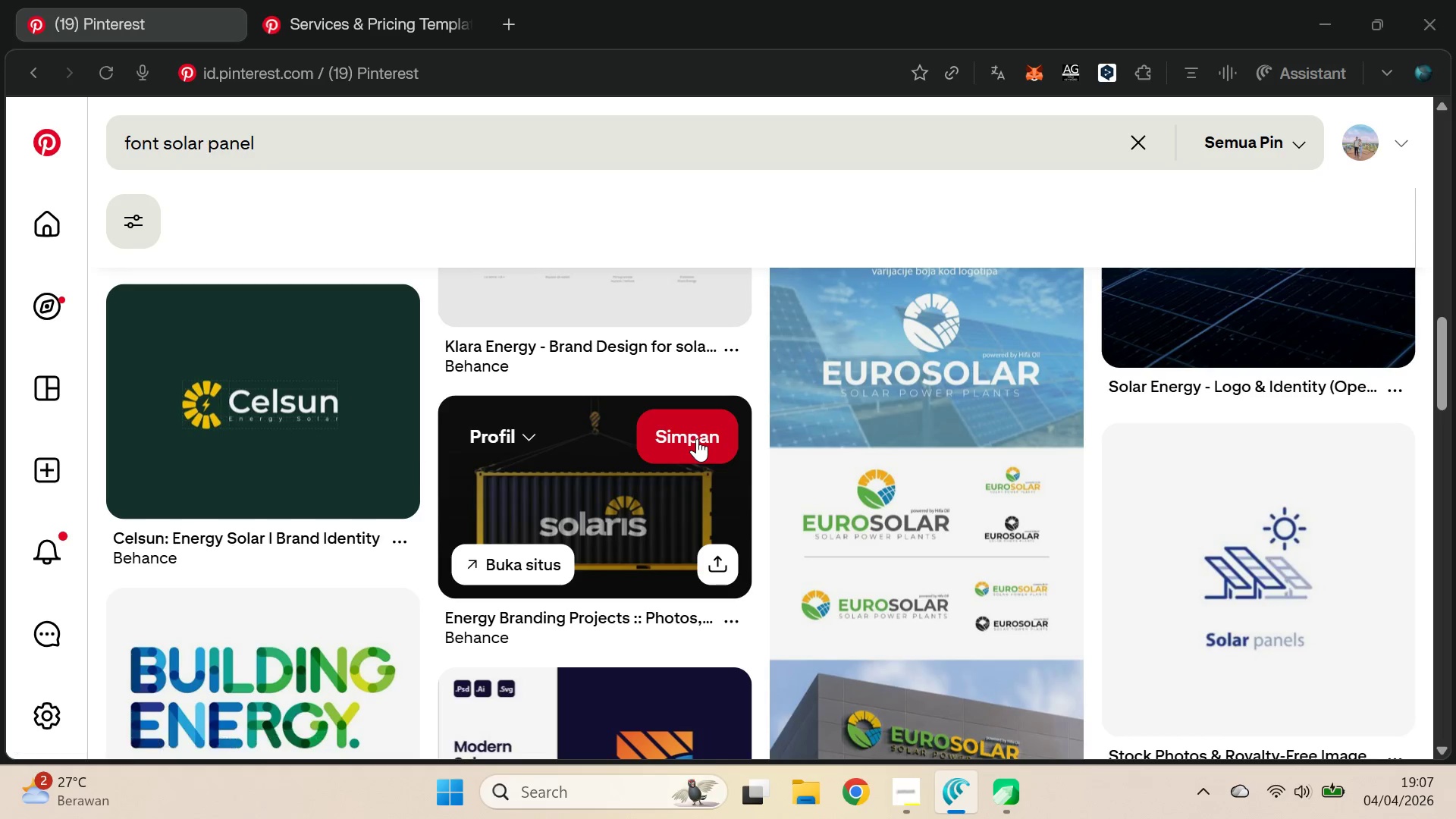 
key(Alt+Tab)